 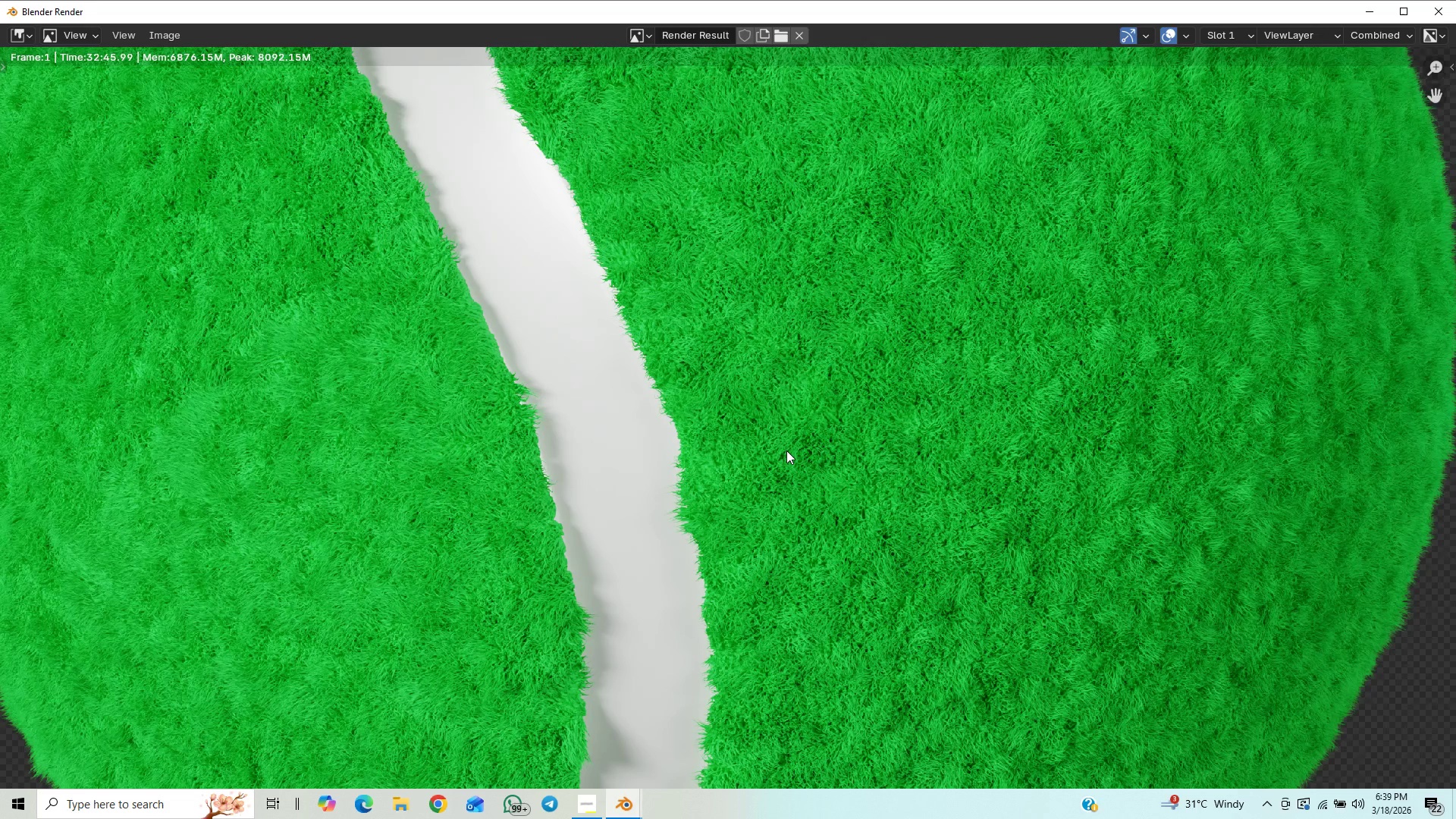 
scroll: coordinate [802, 464], scroll_direction: up, amount: 1.0
 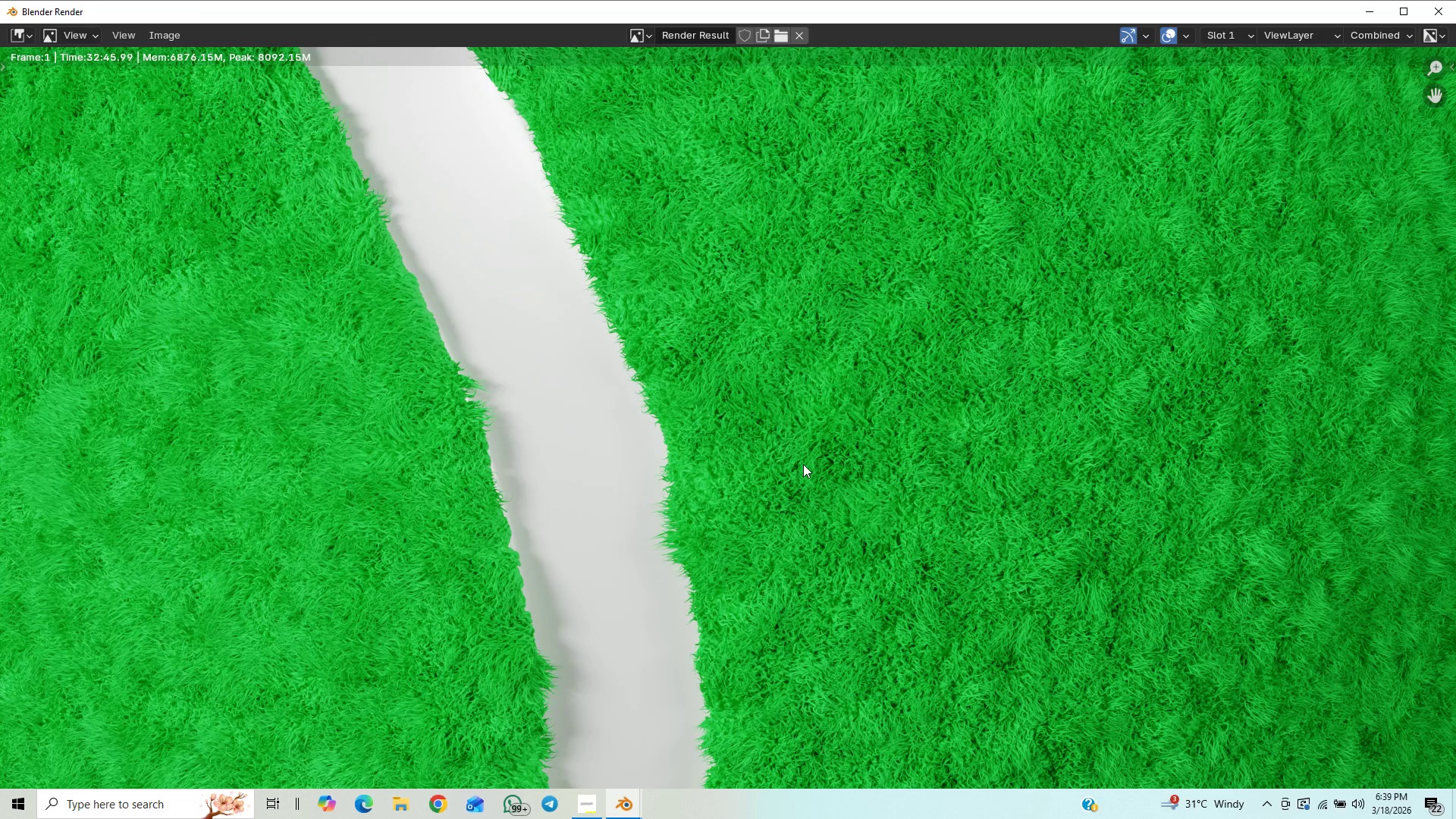 
scroll: coordinate [803, 464], scroll_direction: down, amount: 2.0
 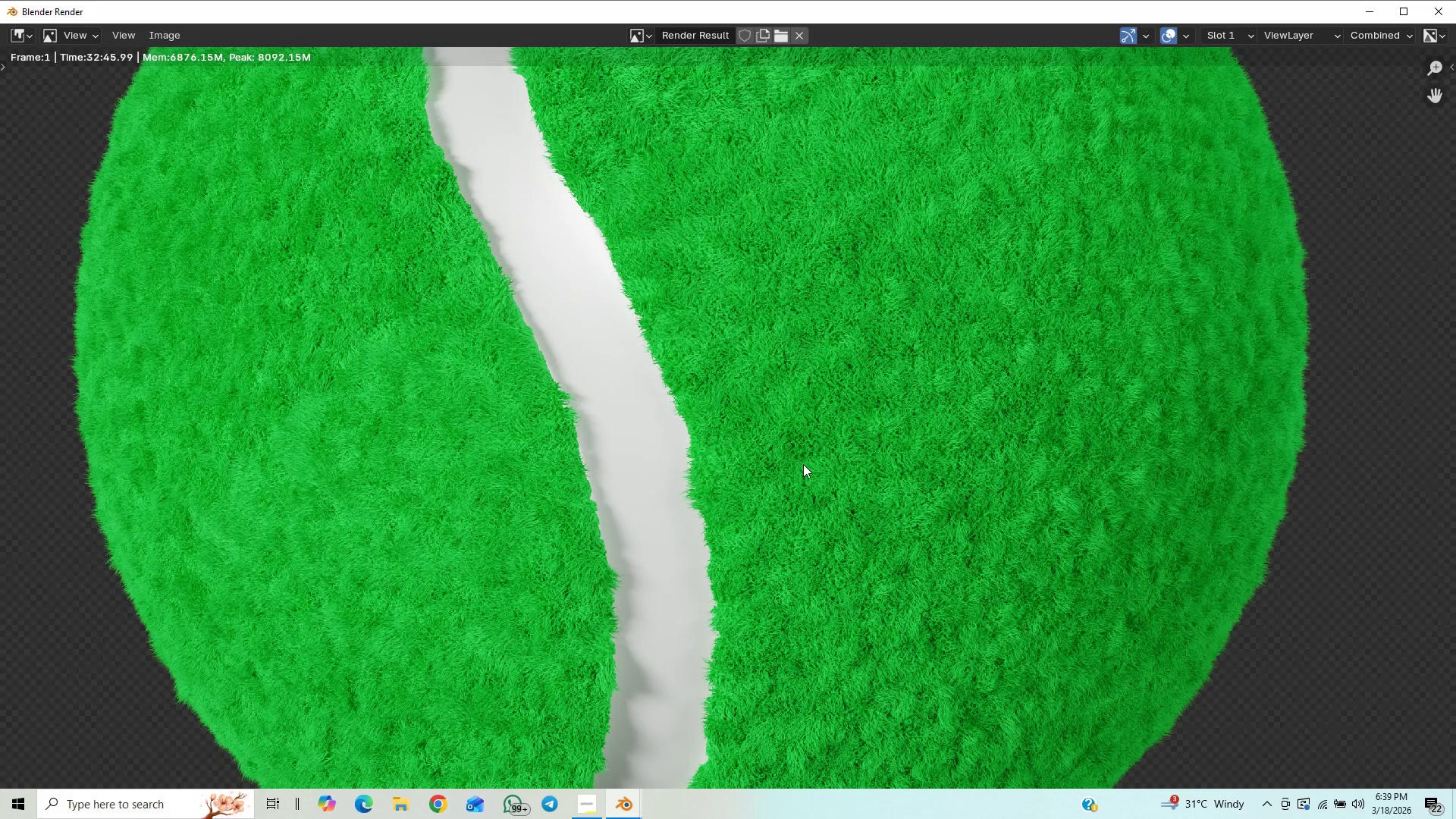 
scroll: coordinate [803, 465], scroll_direction: up, amount: 5.0
 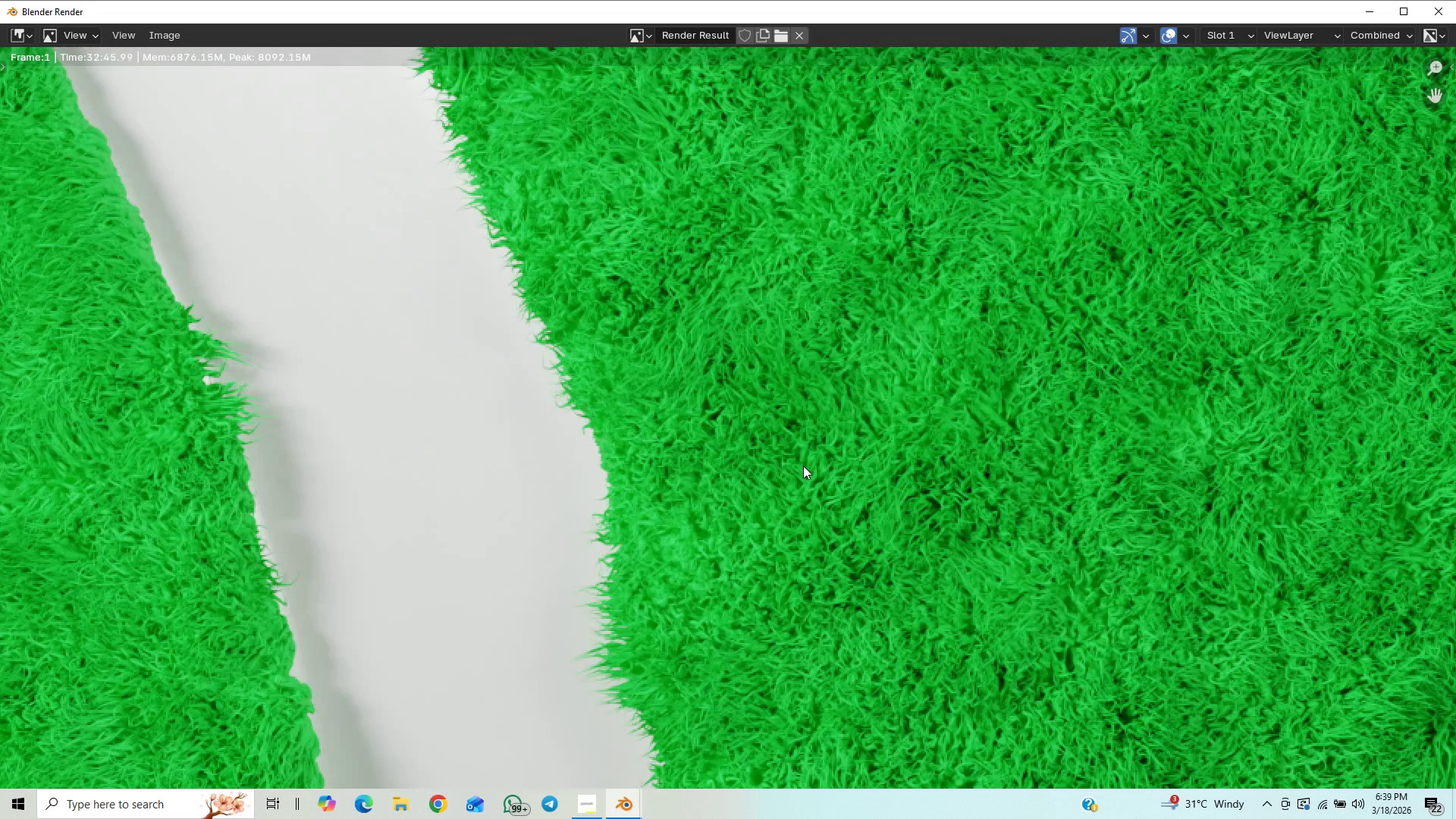 
scroll: coordinate [805, 466], scroll_direction: down, amount: 8.0
 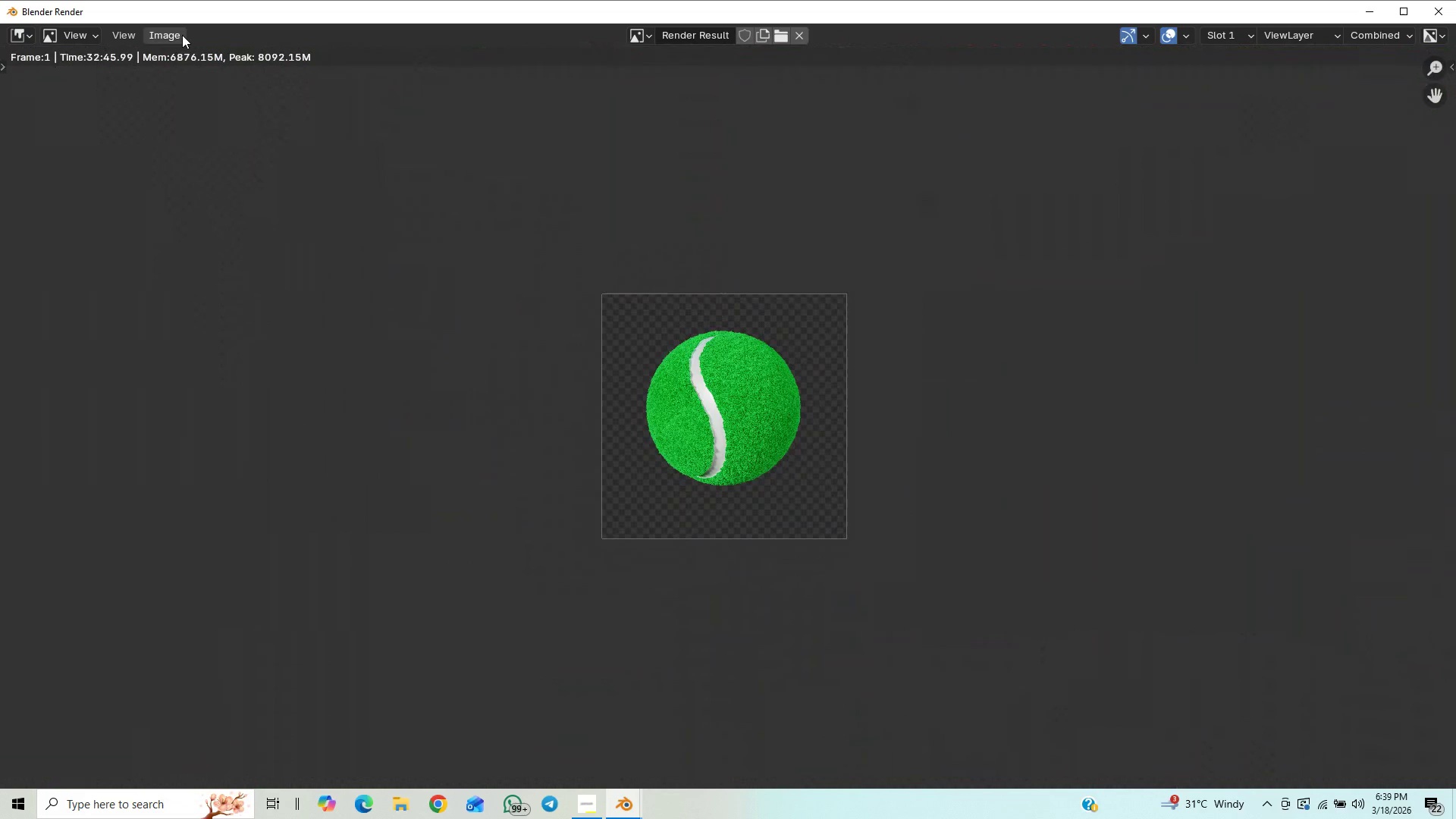 
scroll: coordinate [780, 488], scroll_direction: up, amount: 6.0
 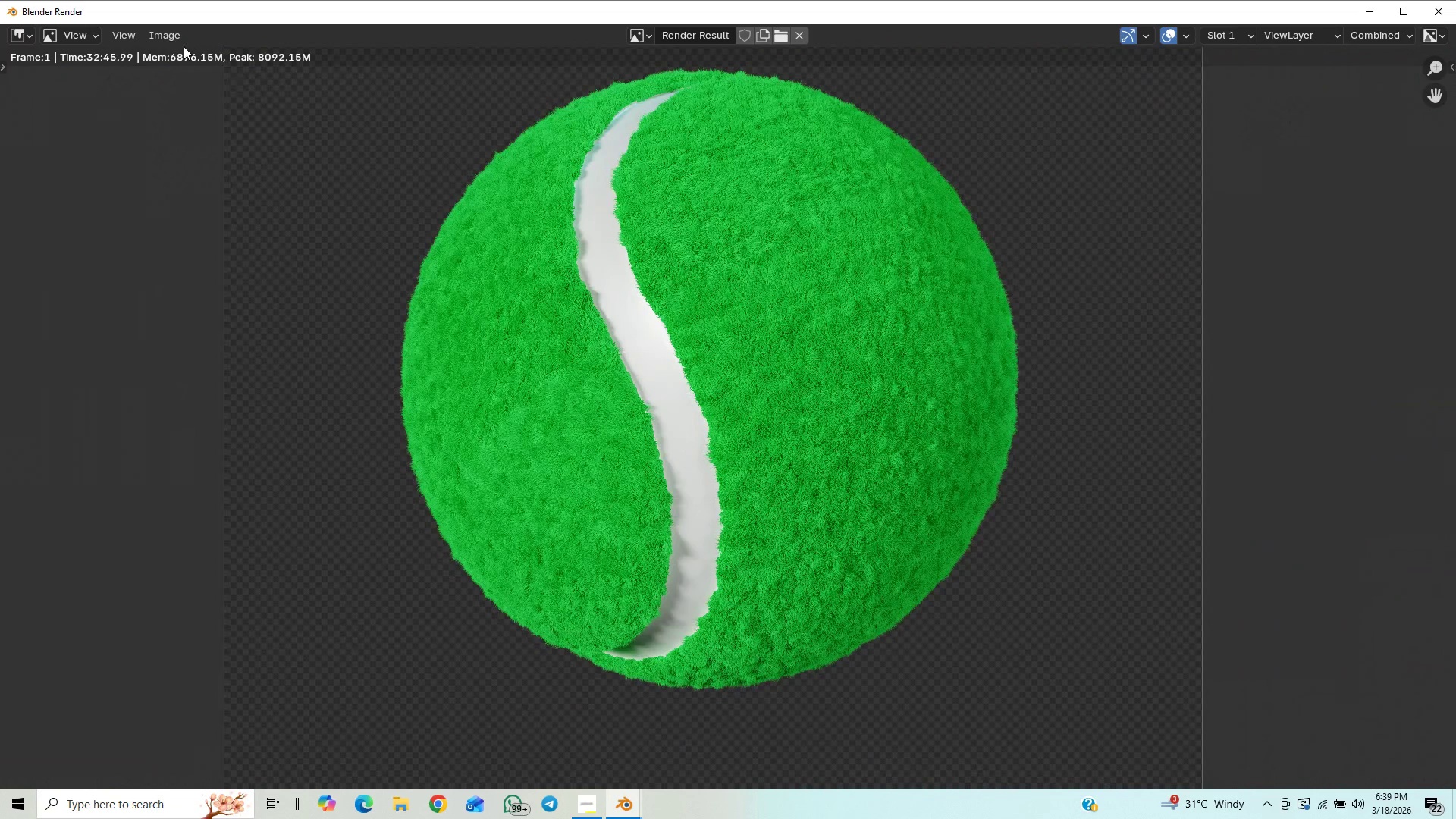 
left_click([177, 34])
 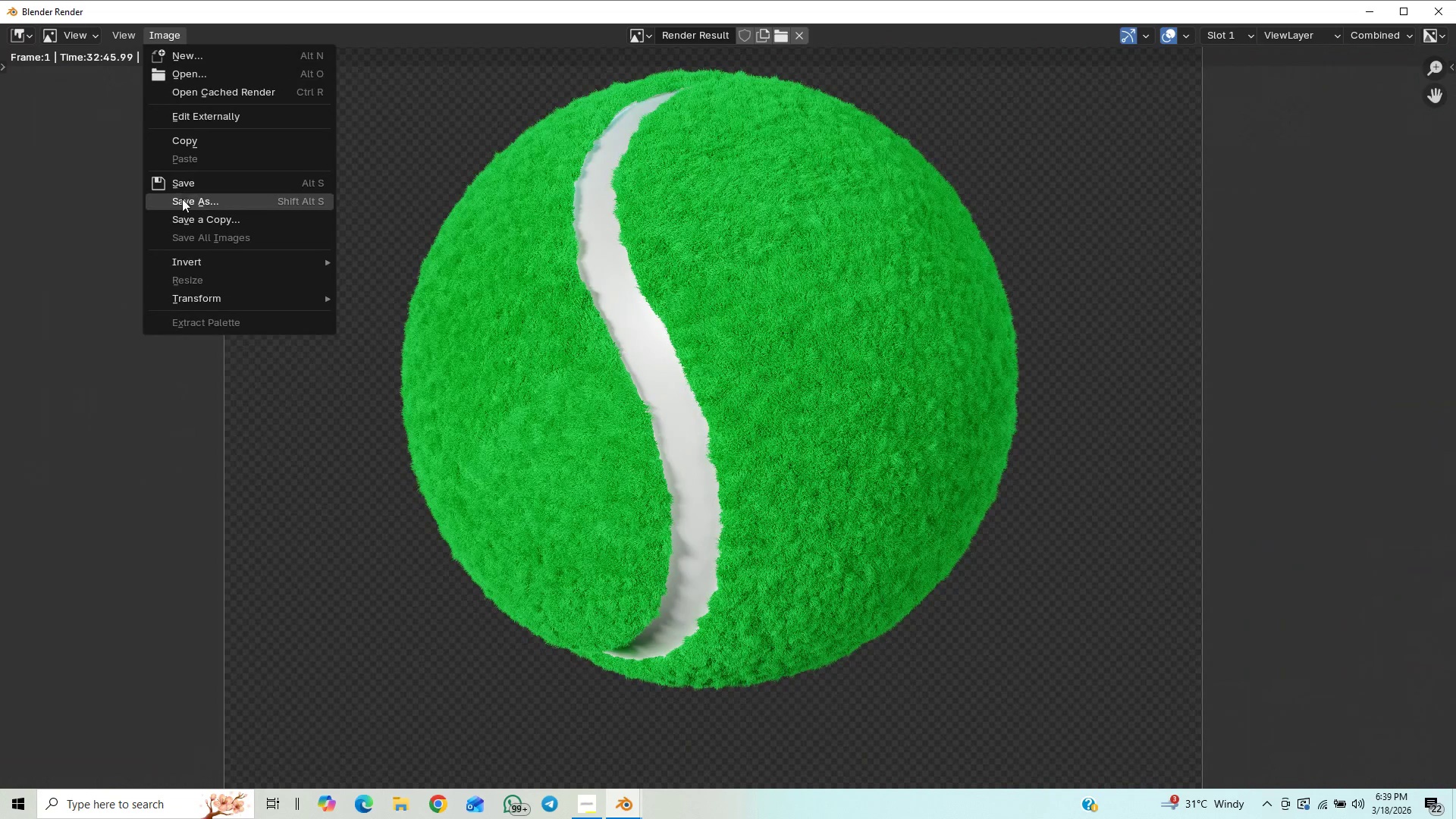 
left_click([183, 201])
 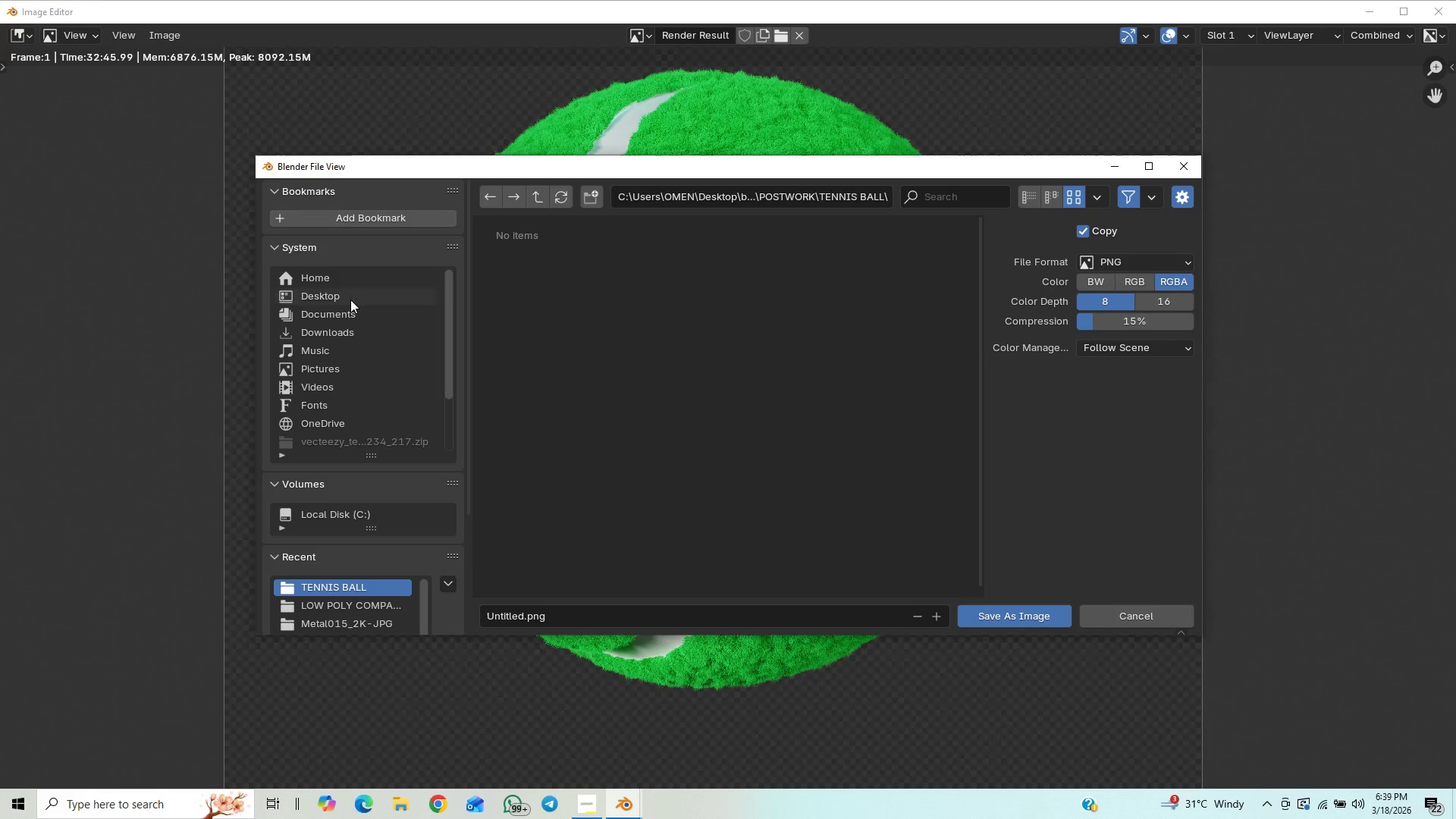 
left_click([350, 296])
 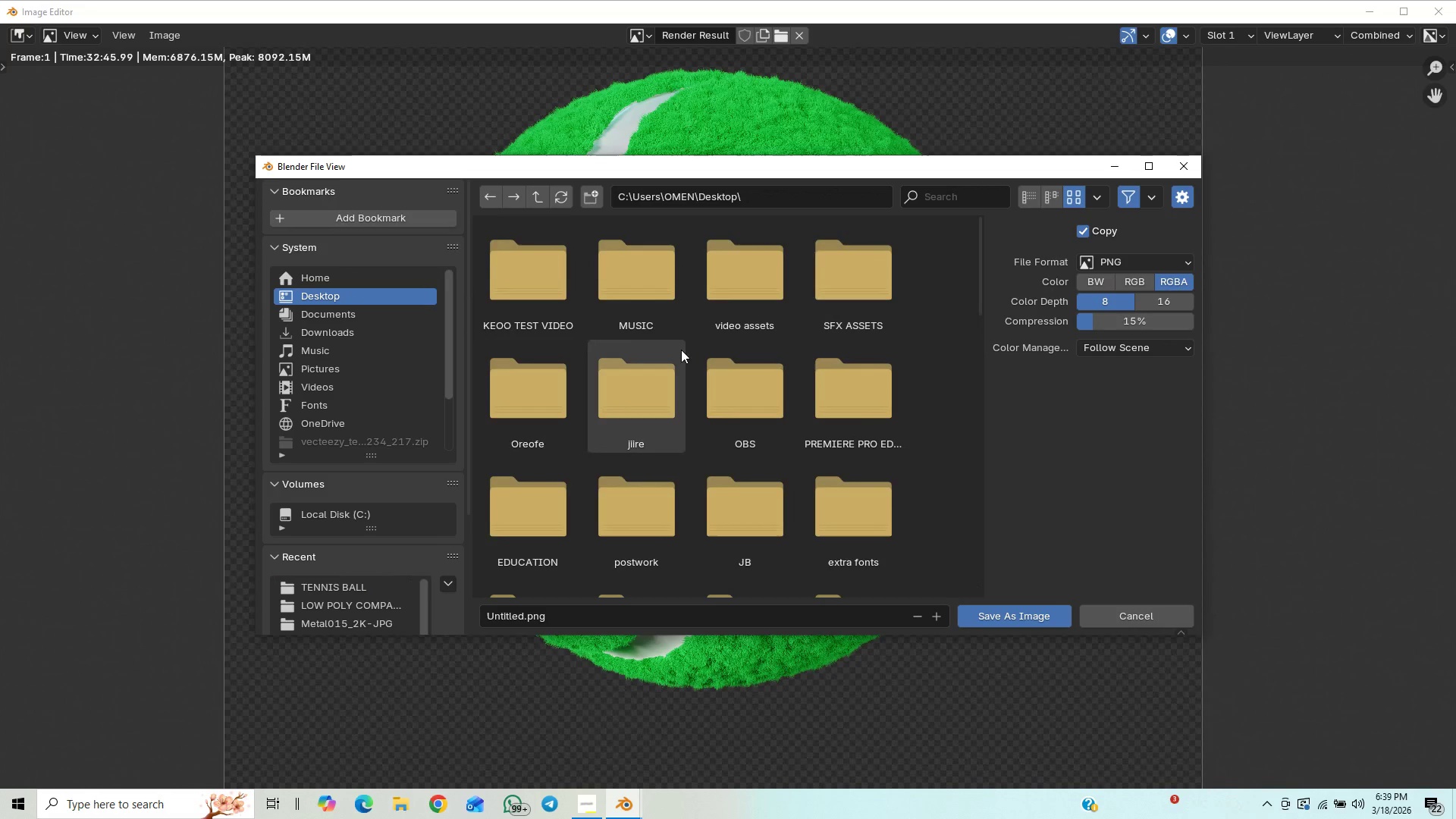 
scroll: coordinate [643, 393], scroll_direction: down, amount: 2.0
 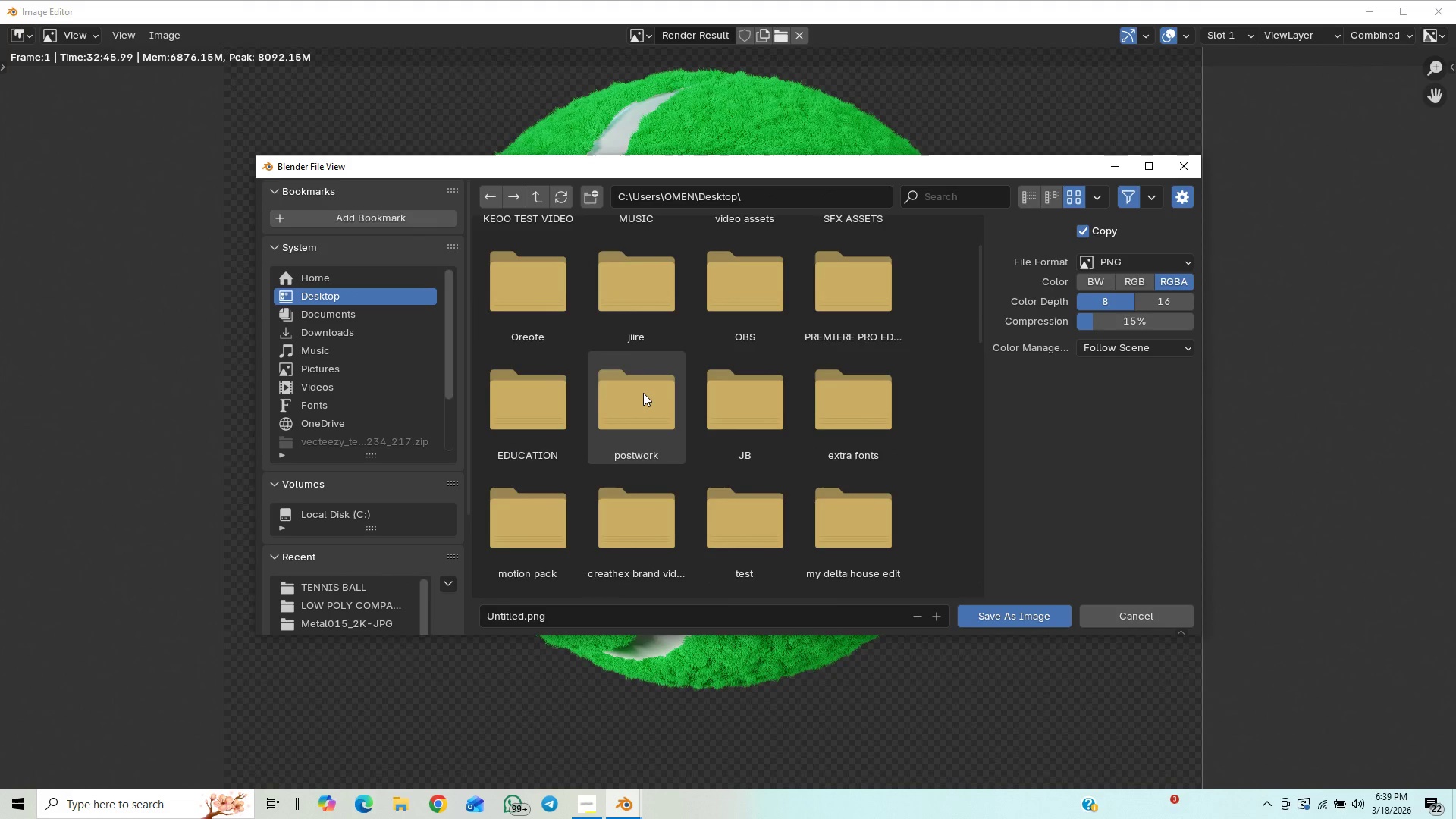 
scroll: coordinate [644, 394], scroll_direction: up, amount: 23.0
 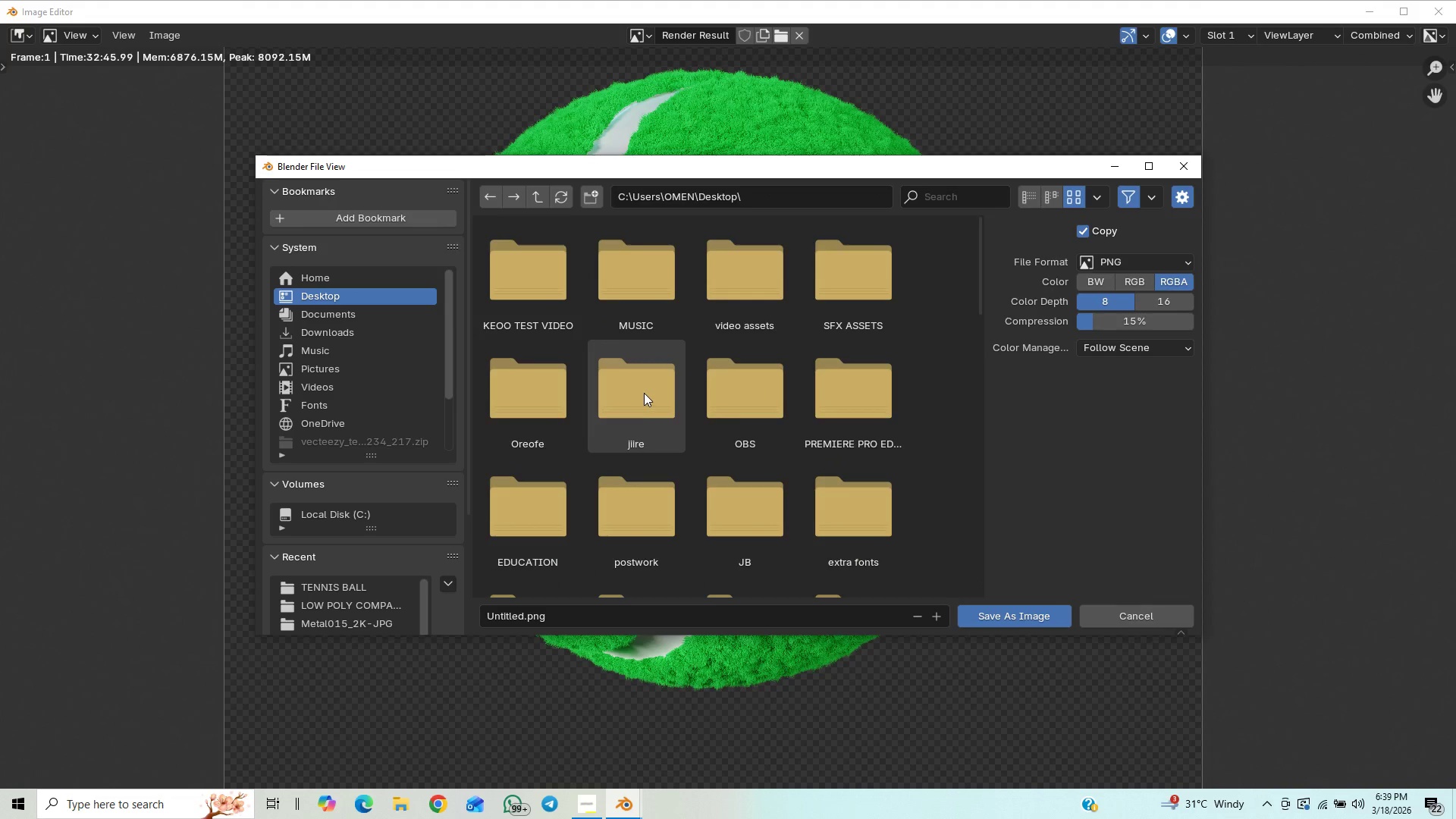 
scroll: coordinate [644, 393], scroll_direction: down, amount: 7.0
 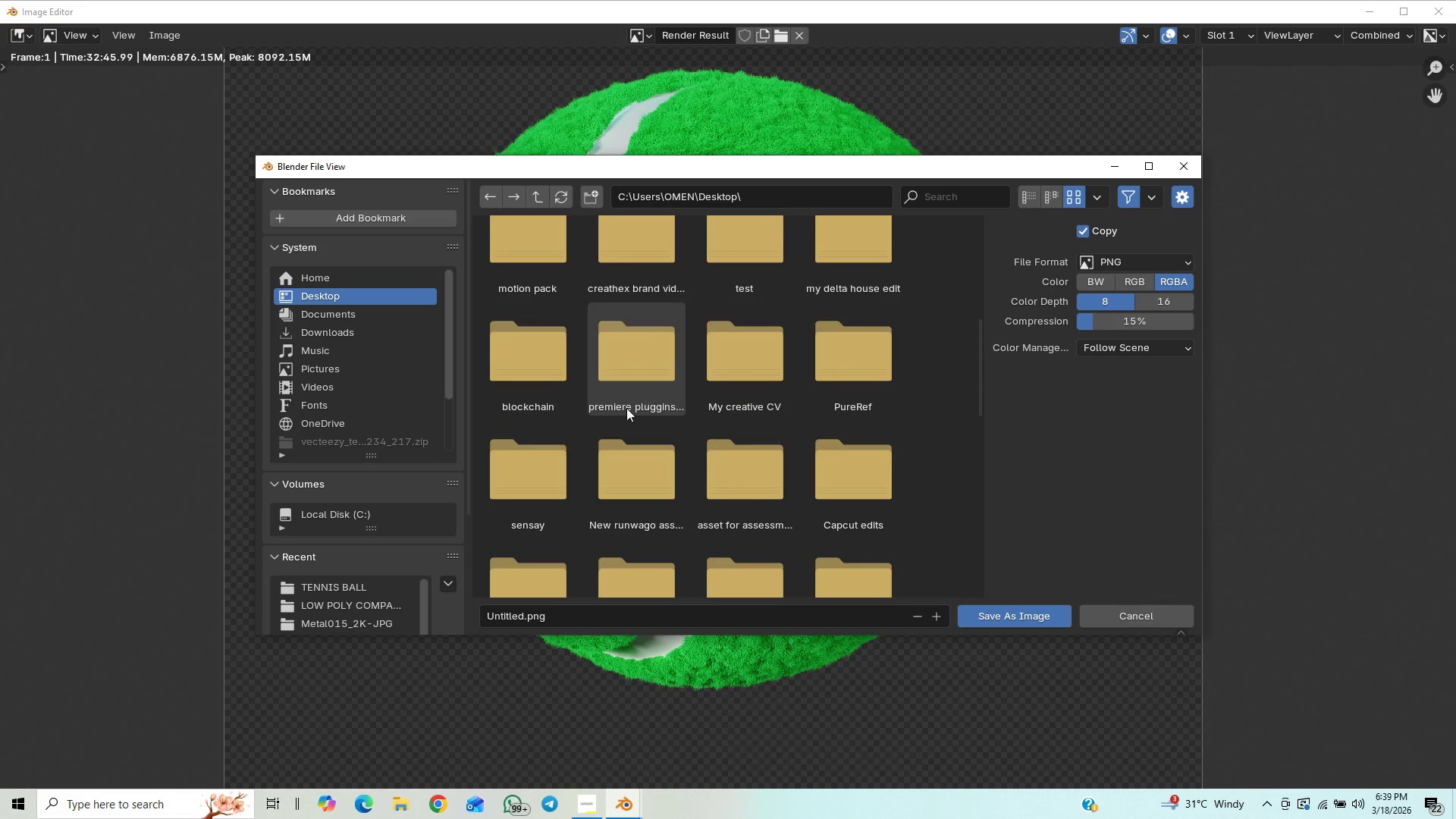 
left_click([334, 585])
 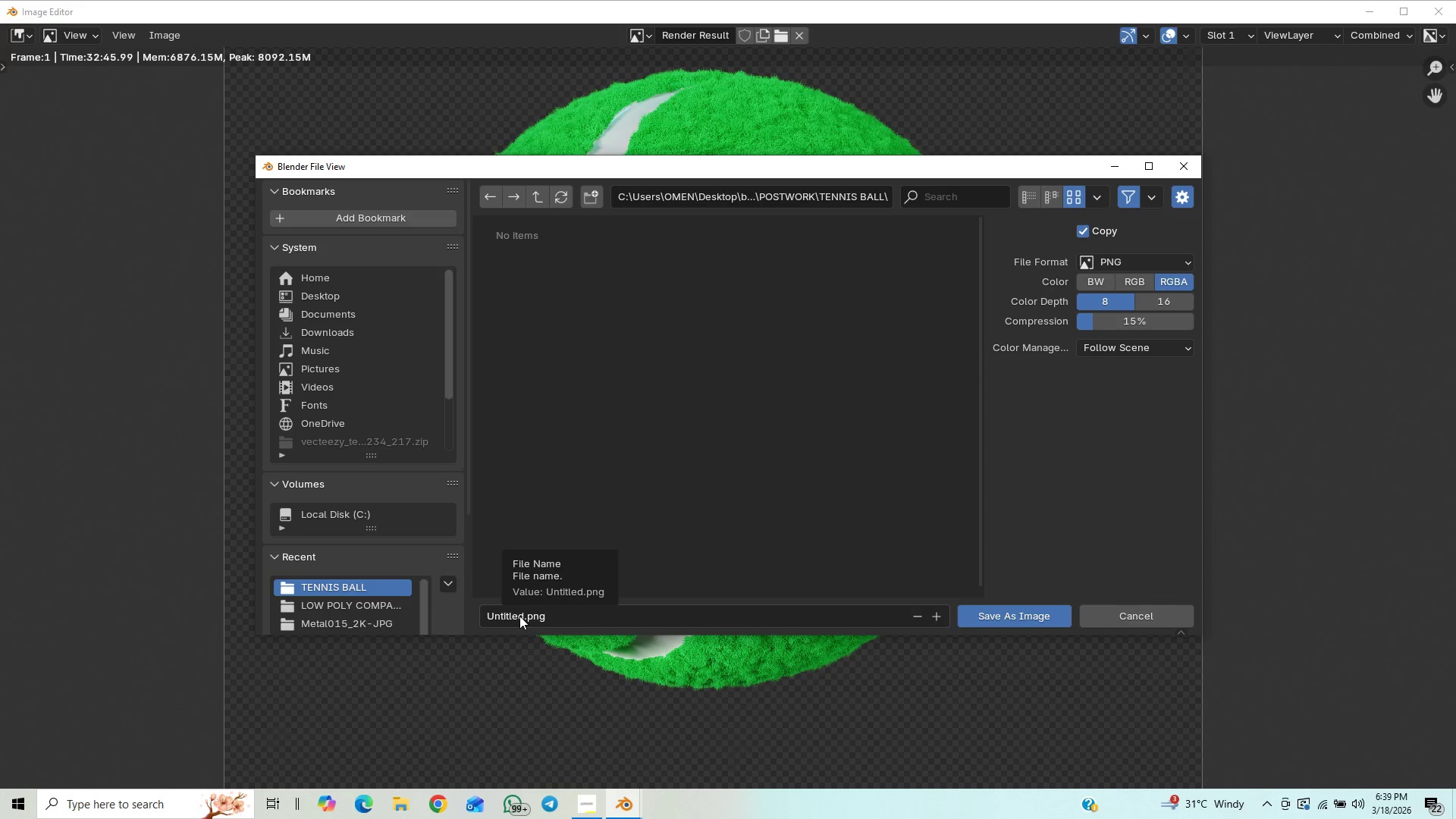 
double_click([522, 614])
 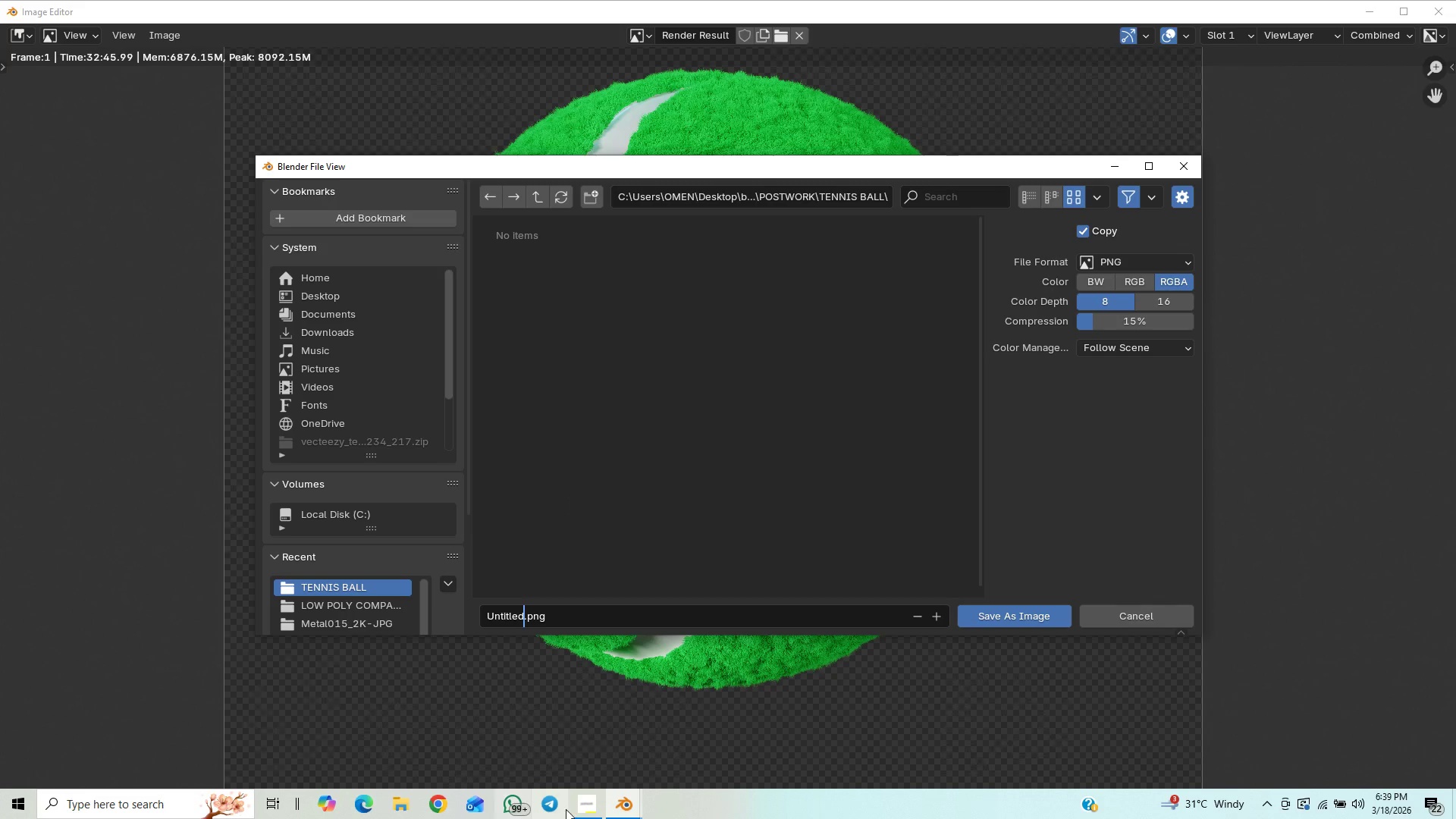 
left_click([593, 808])